 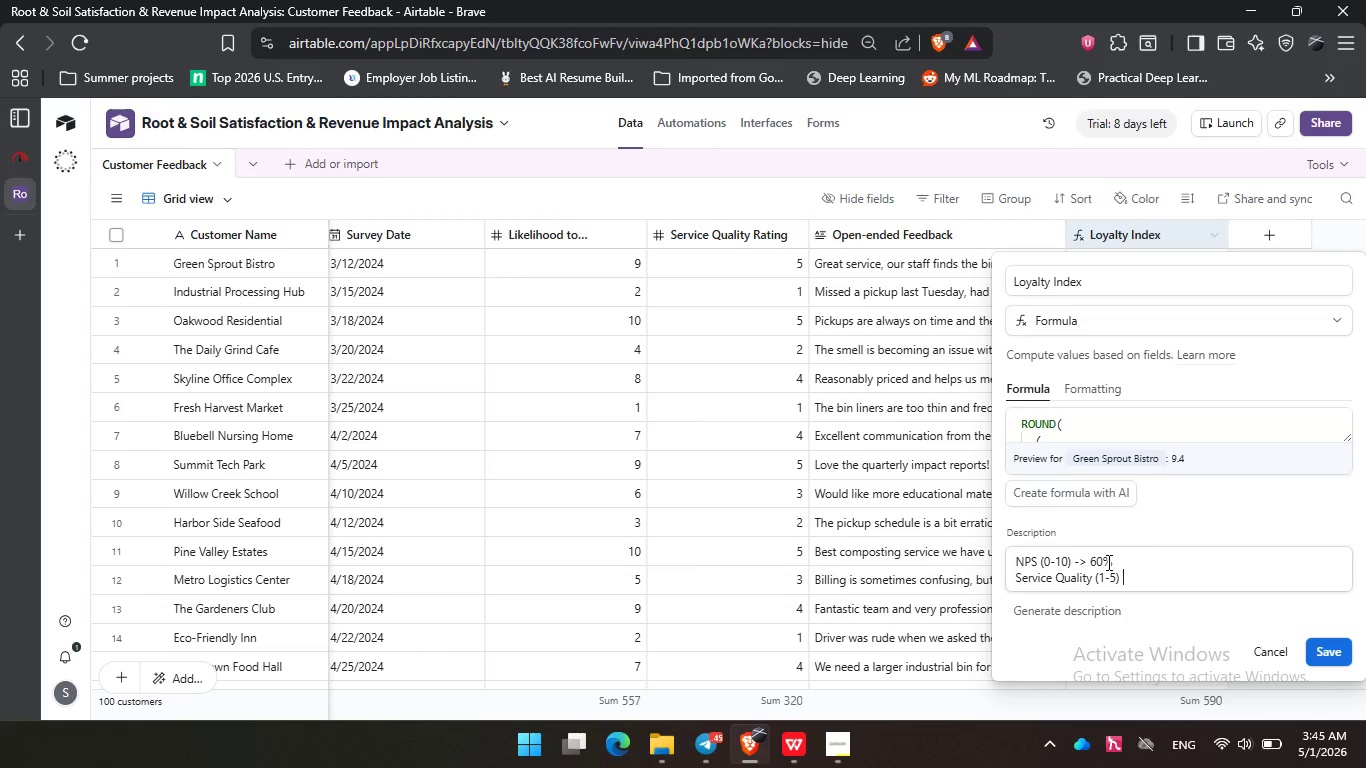 
hold_key(key=ShiftRight, duration=0.44)
 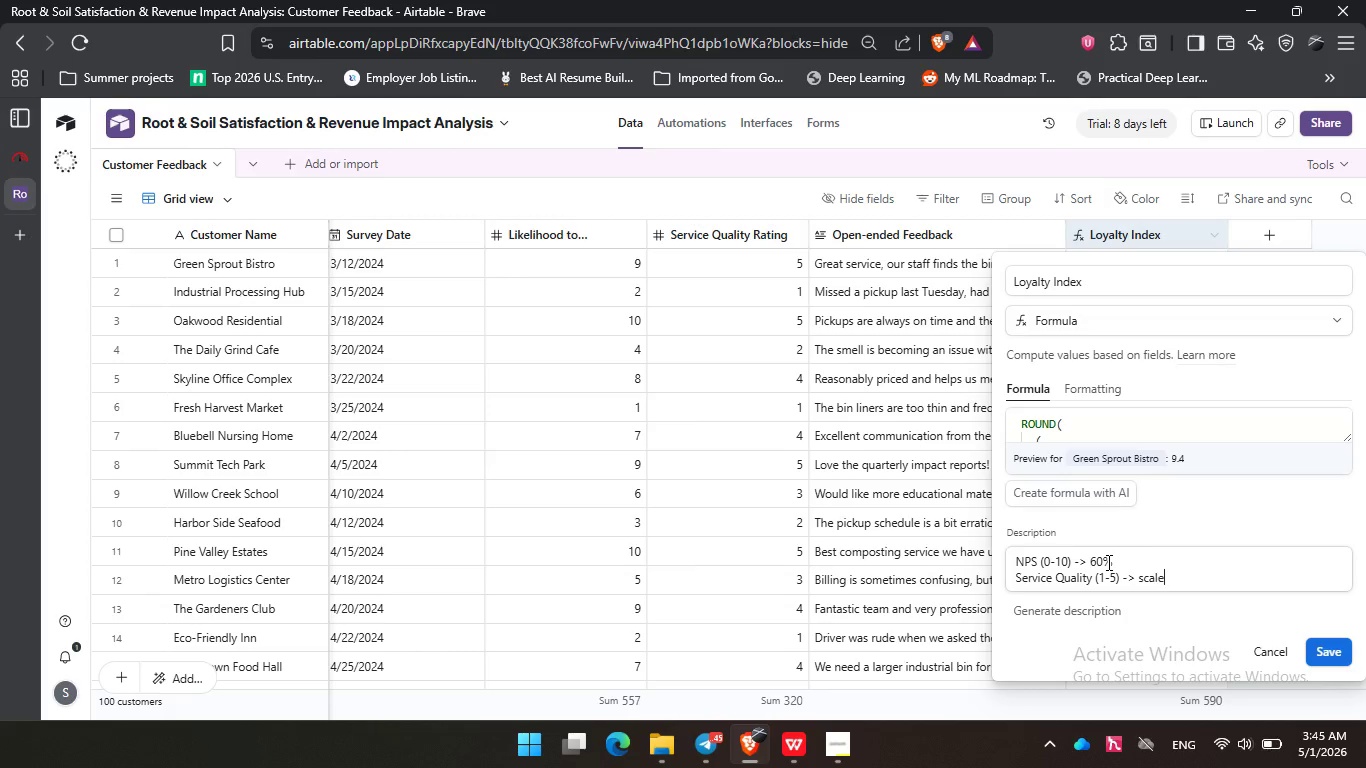 
wait(9.34)
 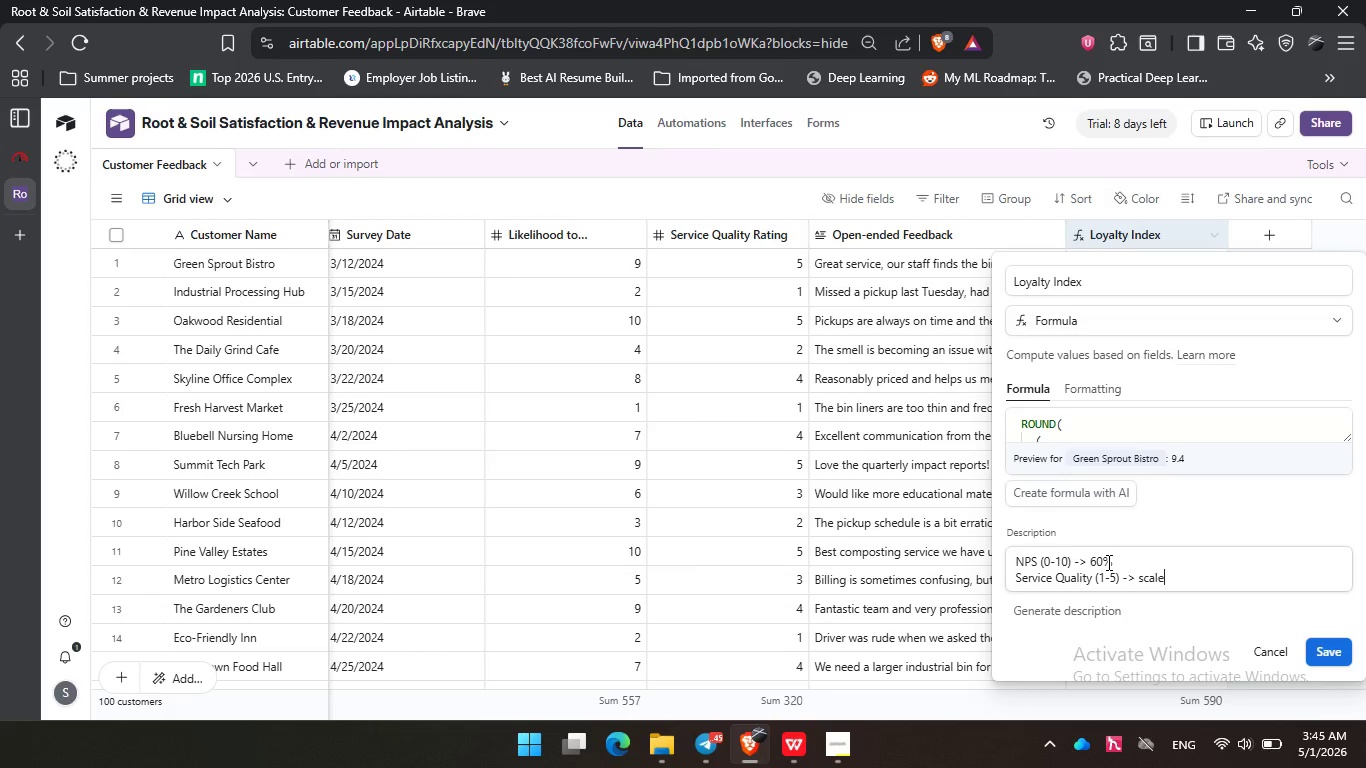 
key(Space)
 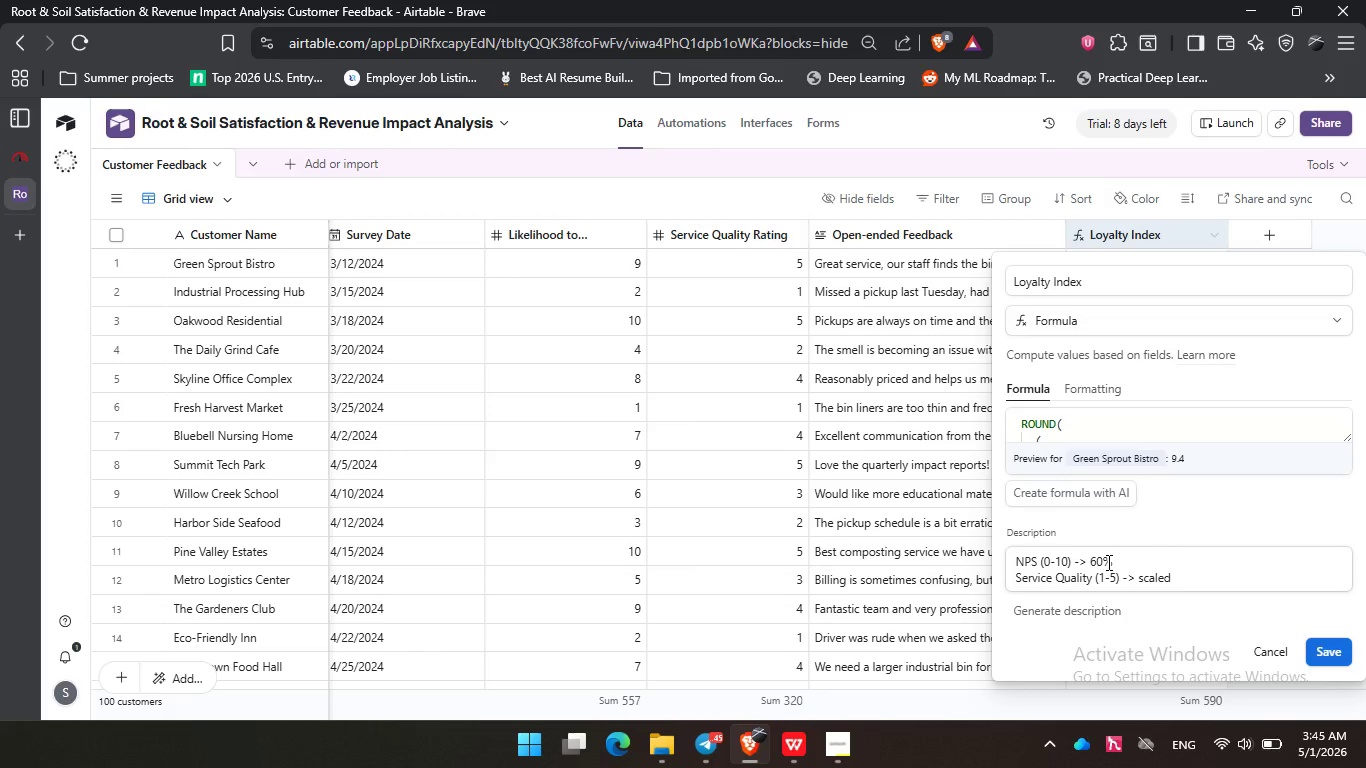 
key(Shift+8)
 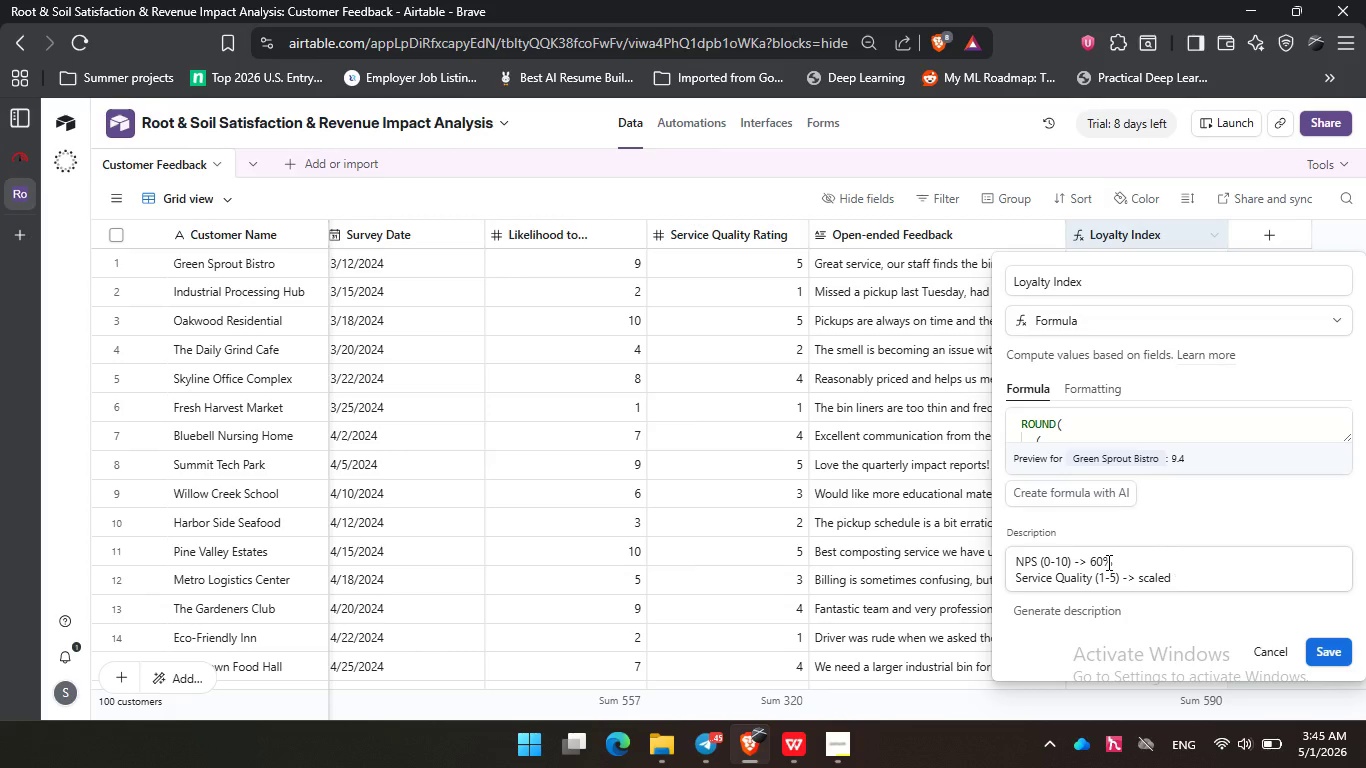 
key(Backspace)
 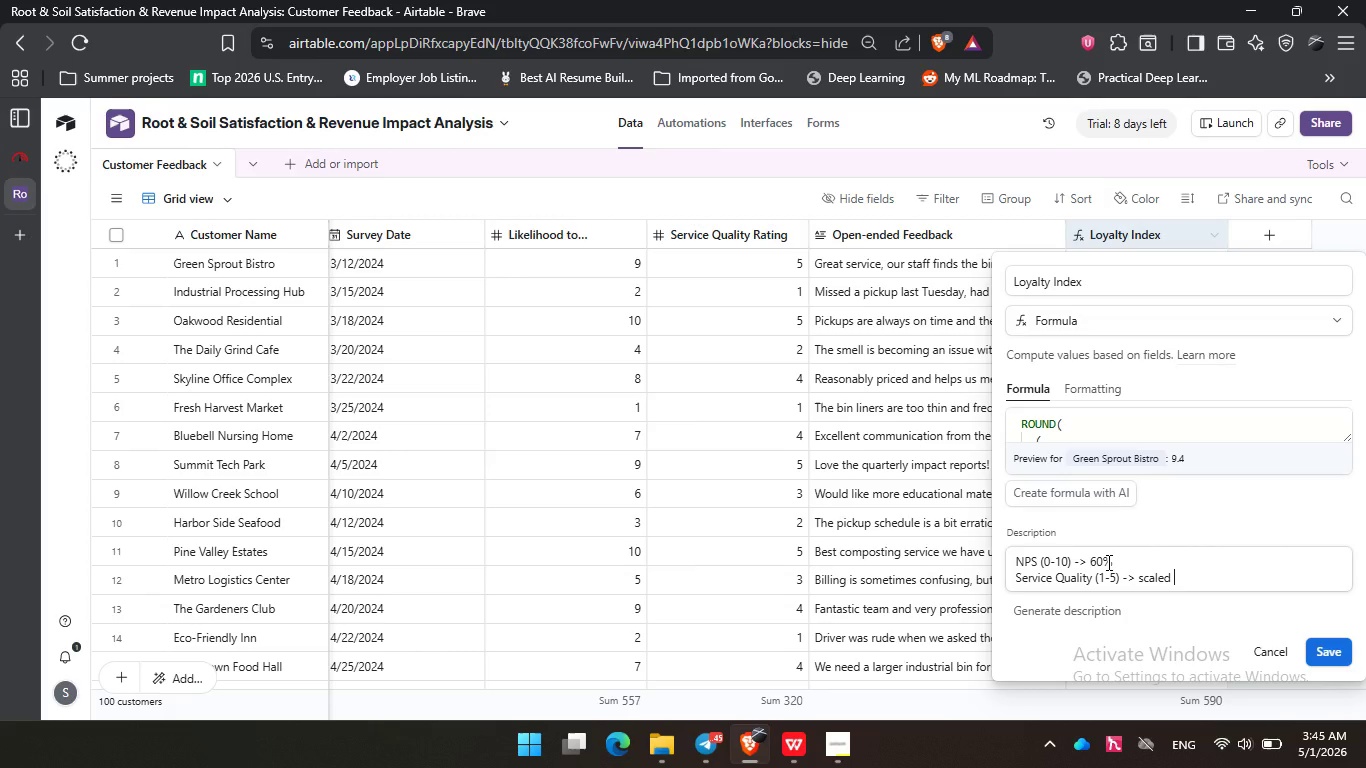 
type(x2 -> 40%)
 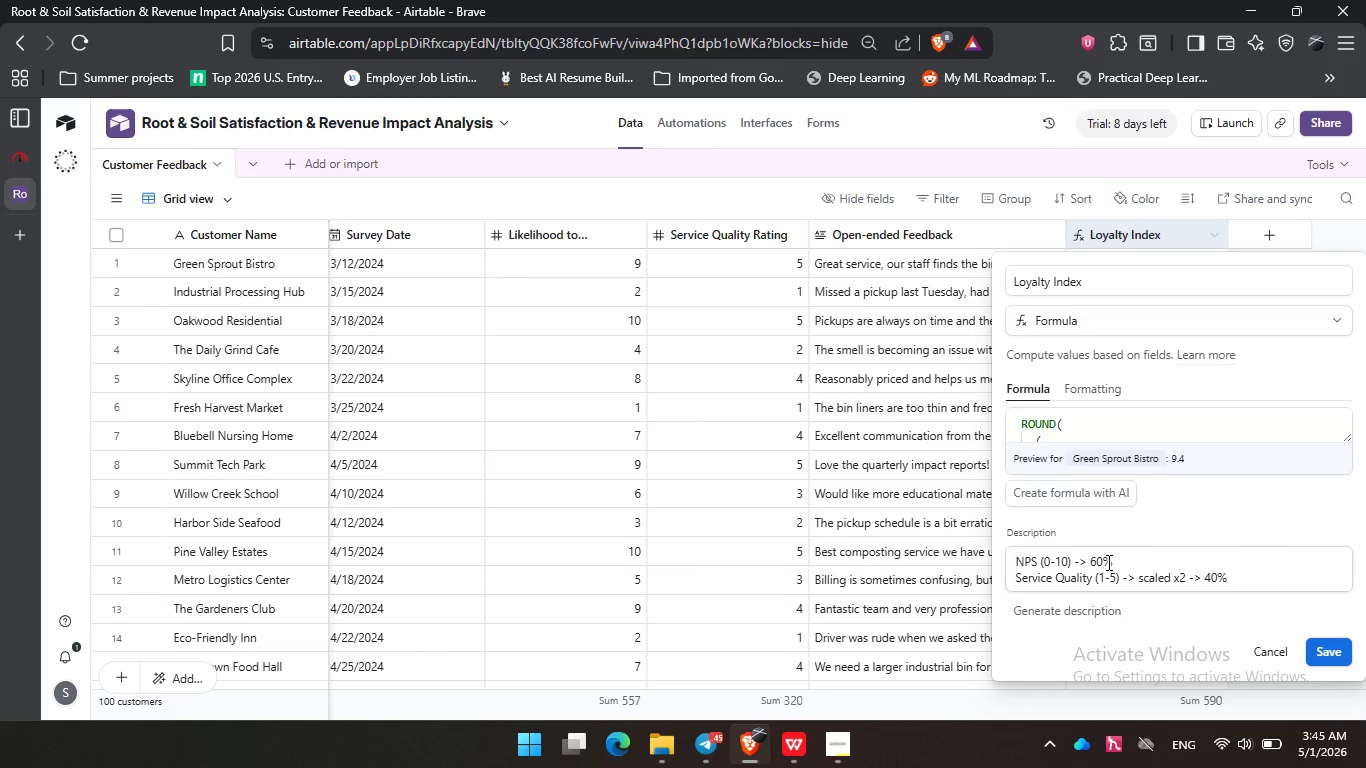 
wait(6.56)
 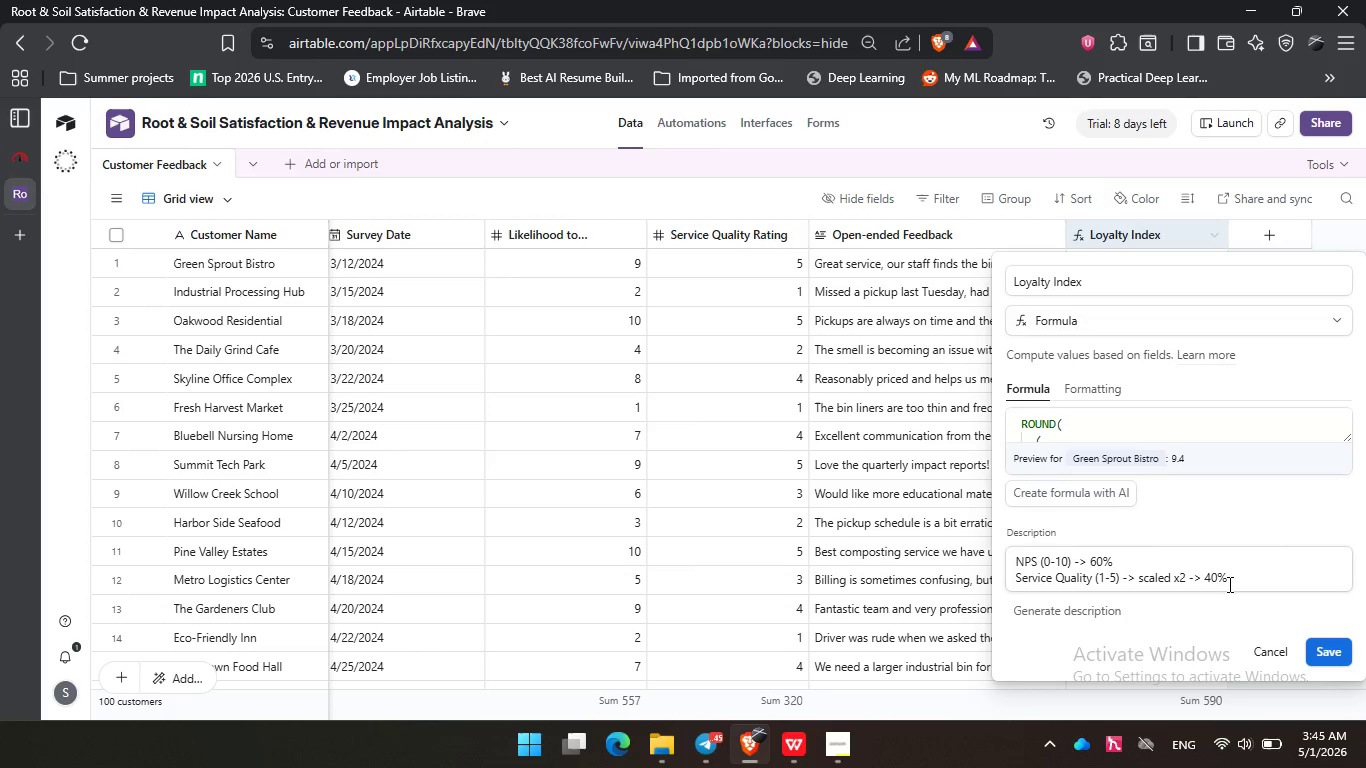 
left_click([1341, 651])
 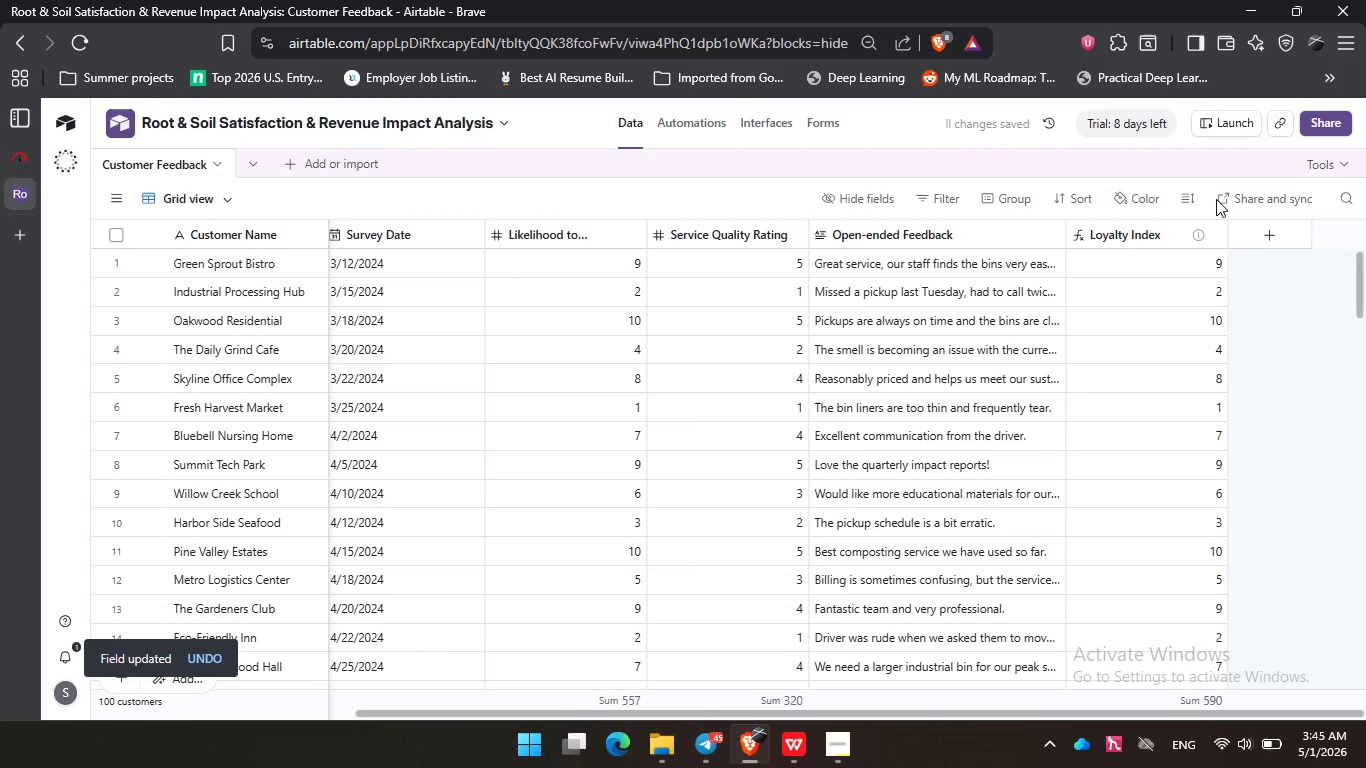 
mouse_move([1188, 256])
 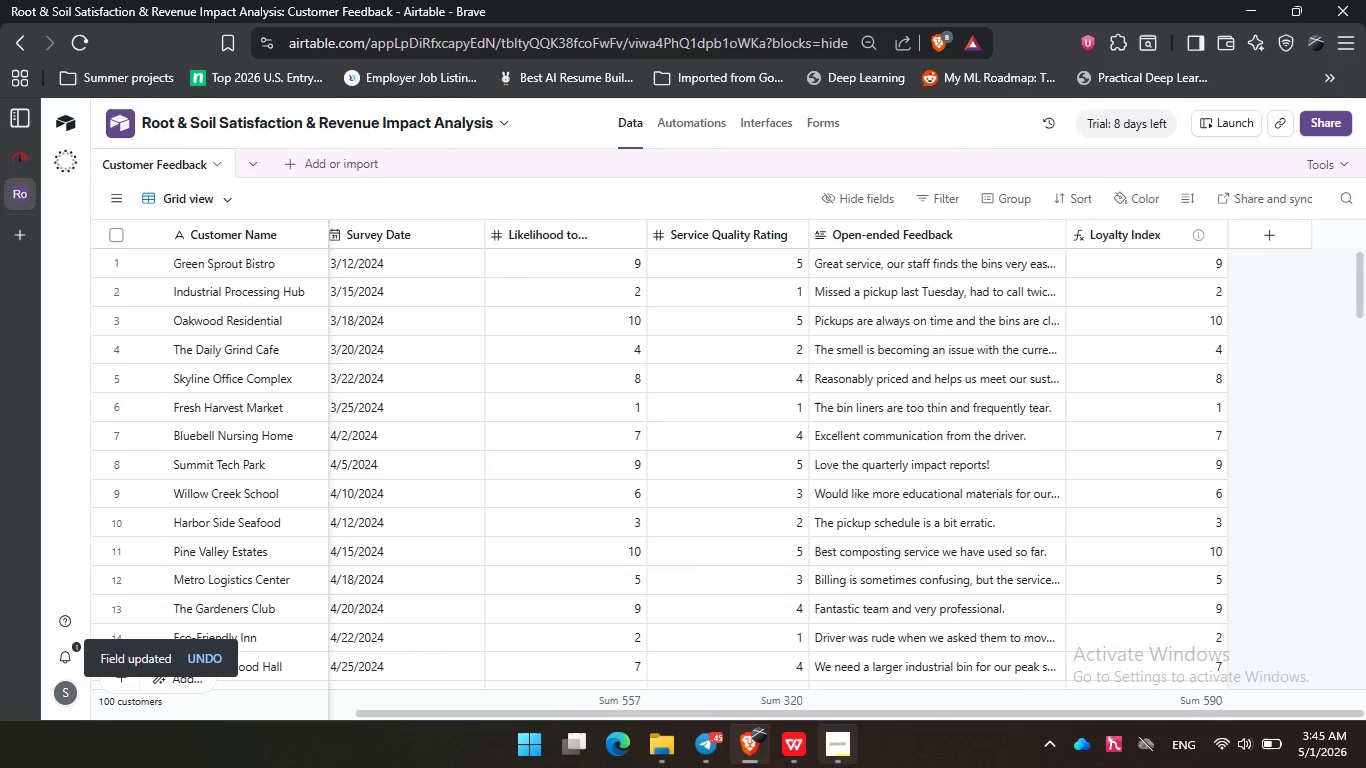 
left_click([849, 767])